 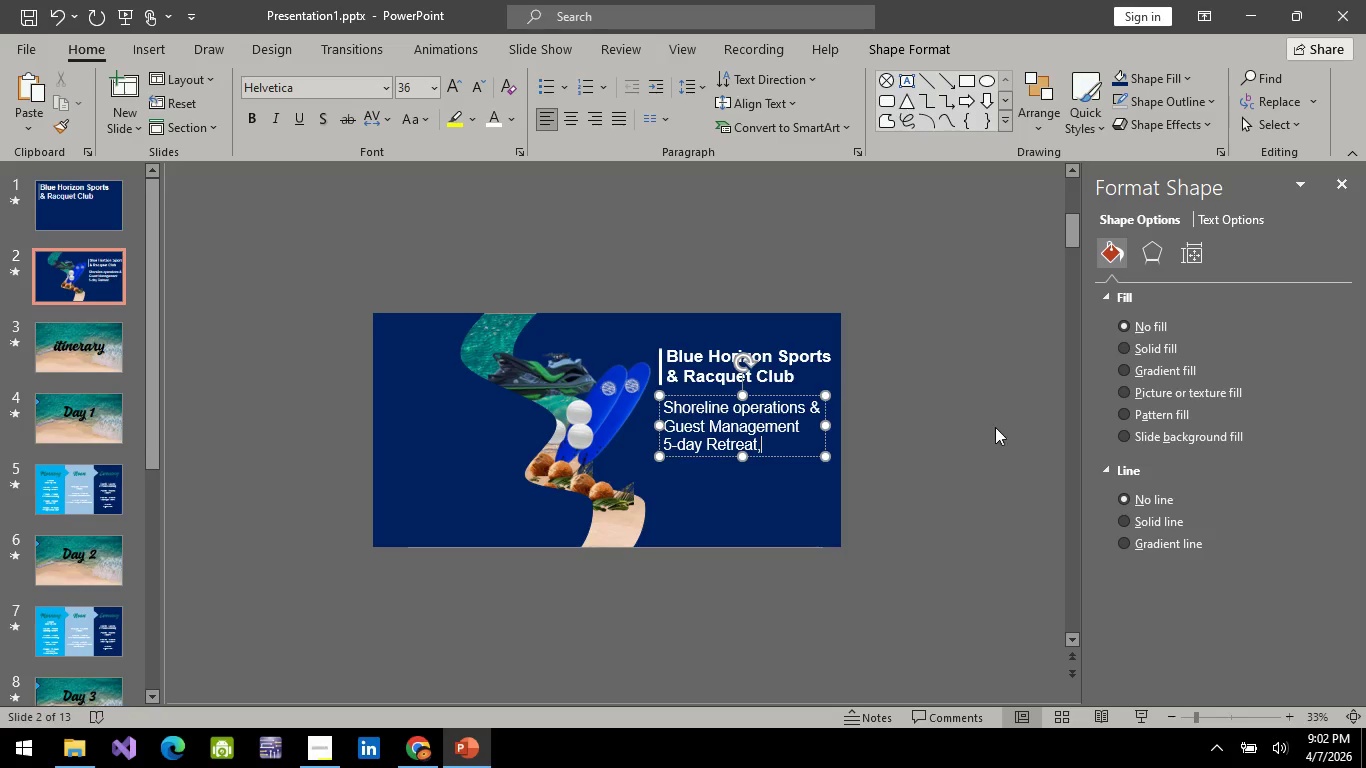 
key(Backspace)
 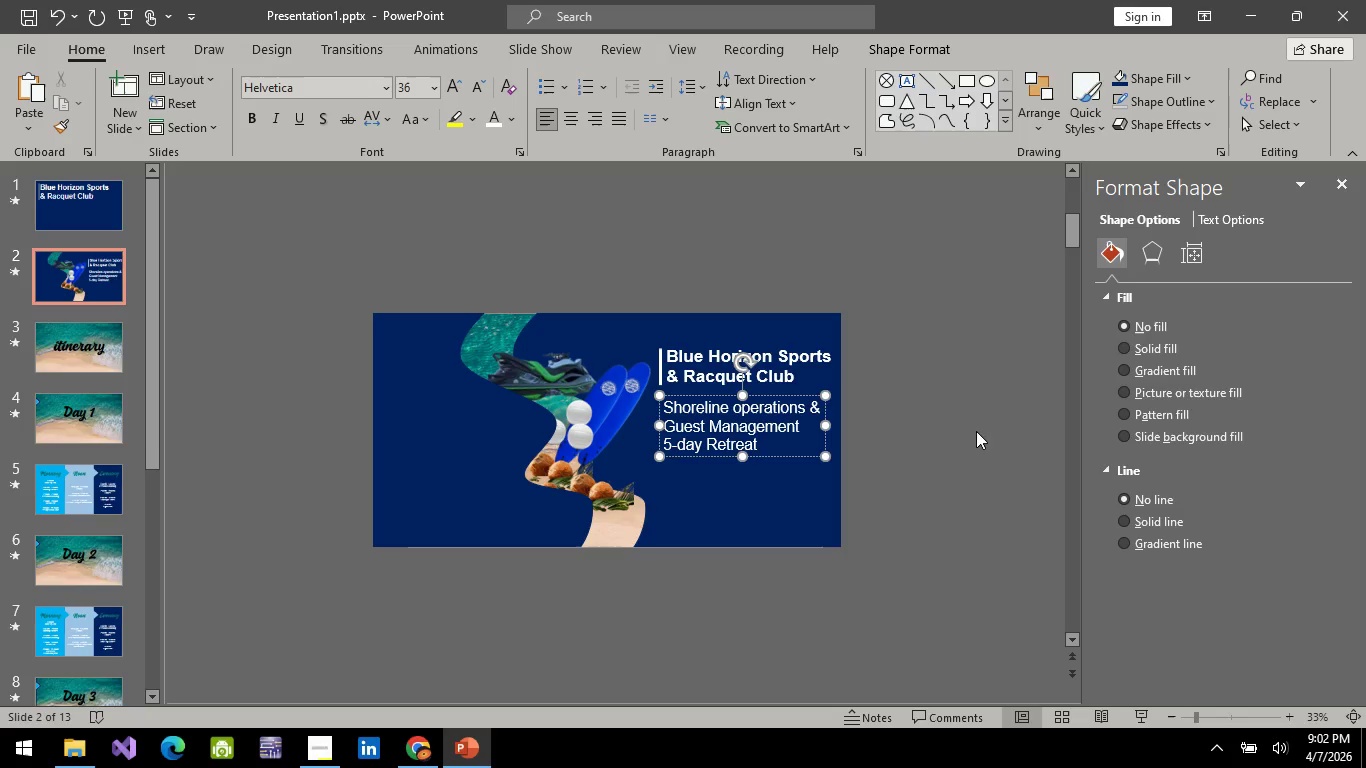 
key(Period)
 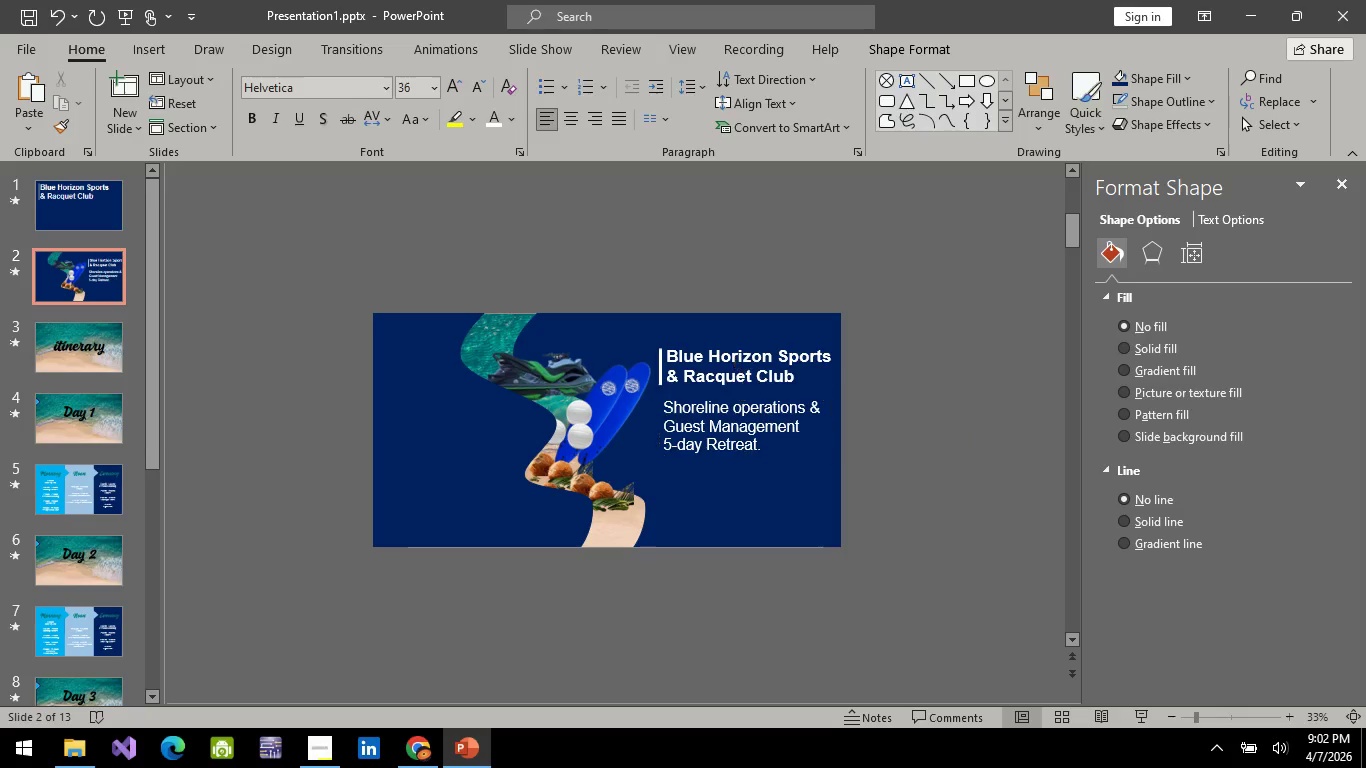 
left_click([976, 431])
 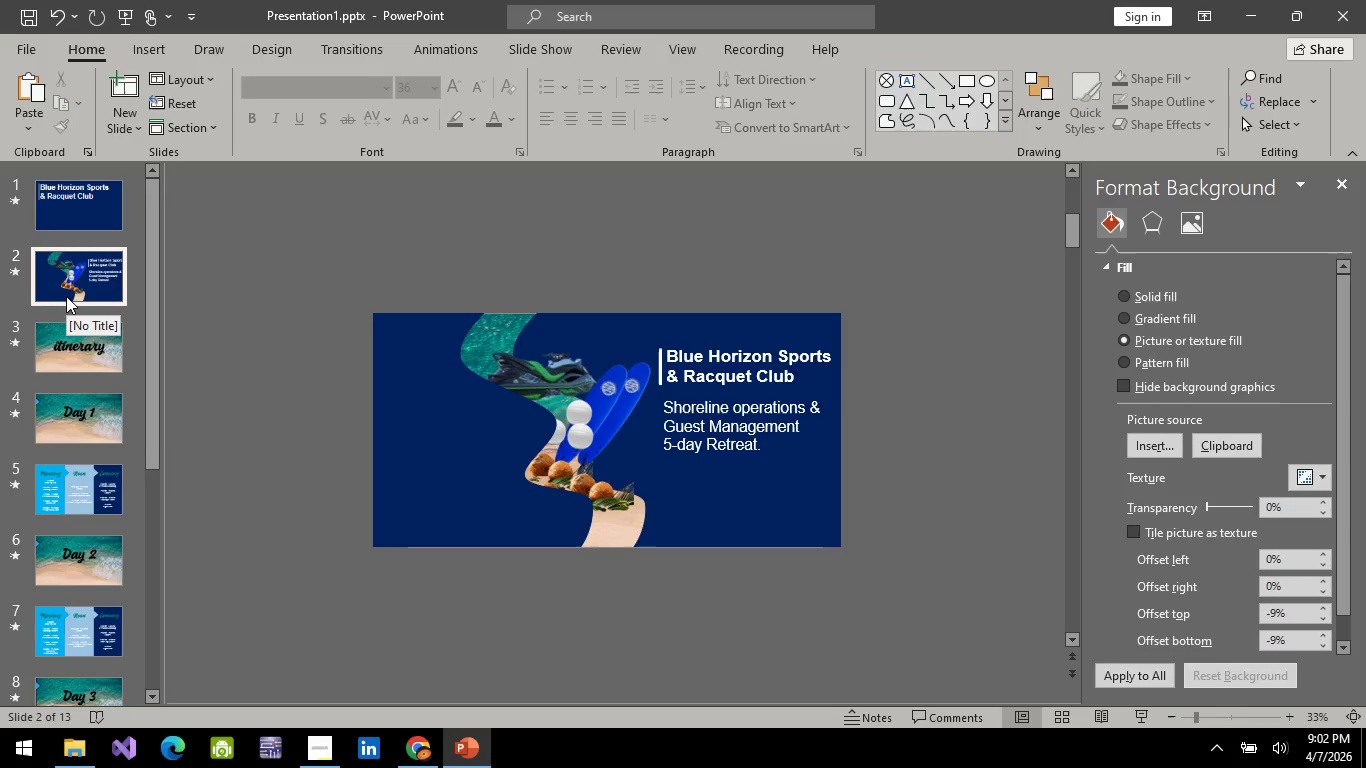 
wait(7.78)
 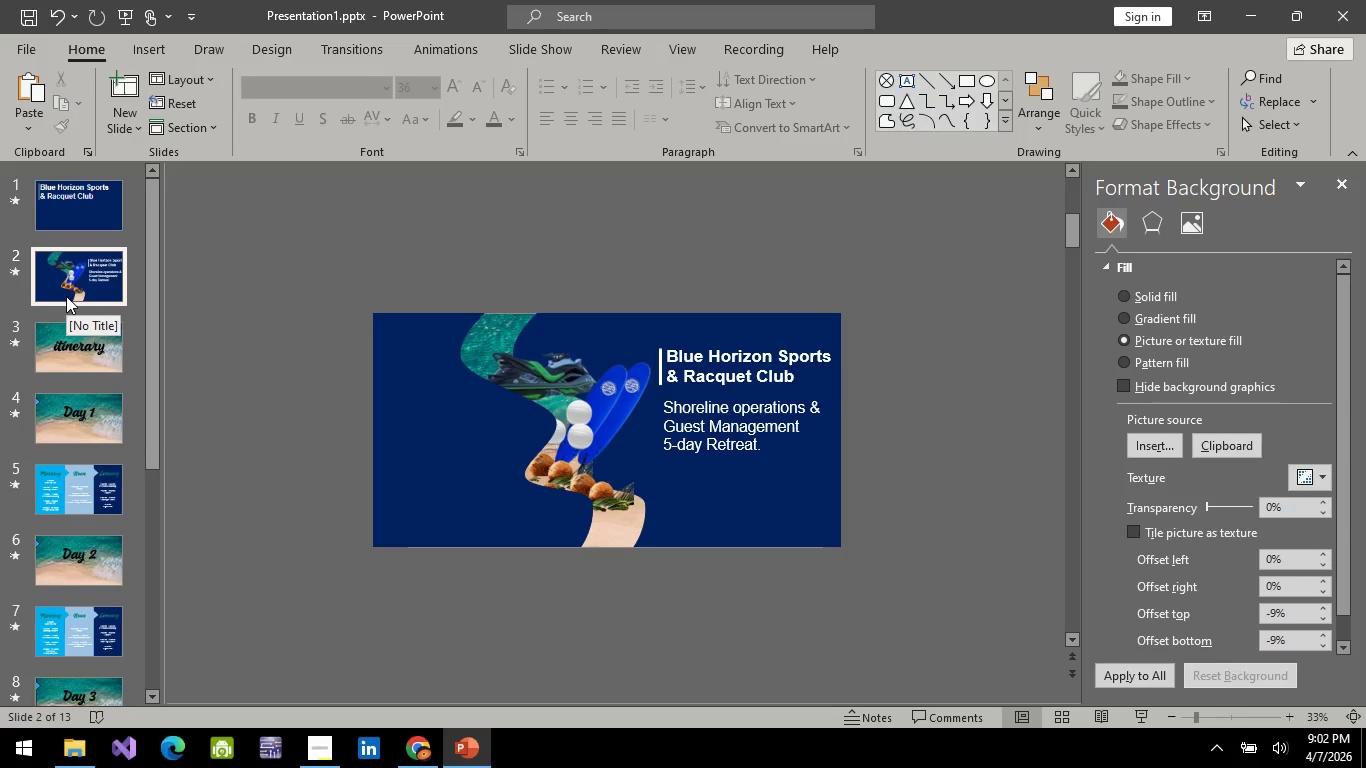 
scroll: coordinate [104, 518], scroll_direction: down, amount: 20.0
 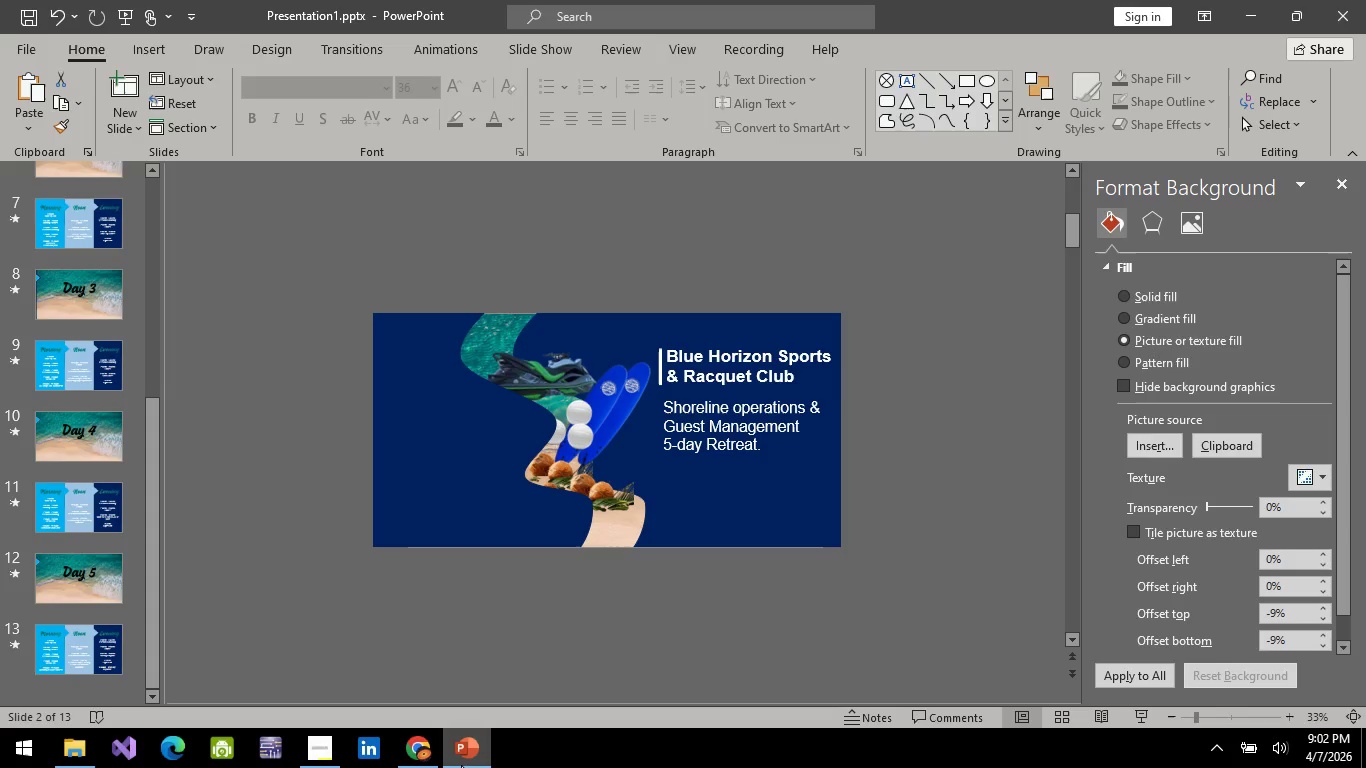 
left_click([401, 747])
 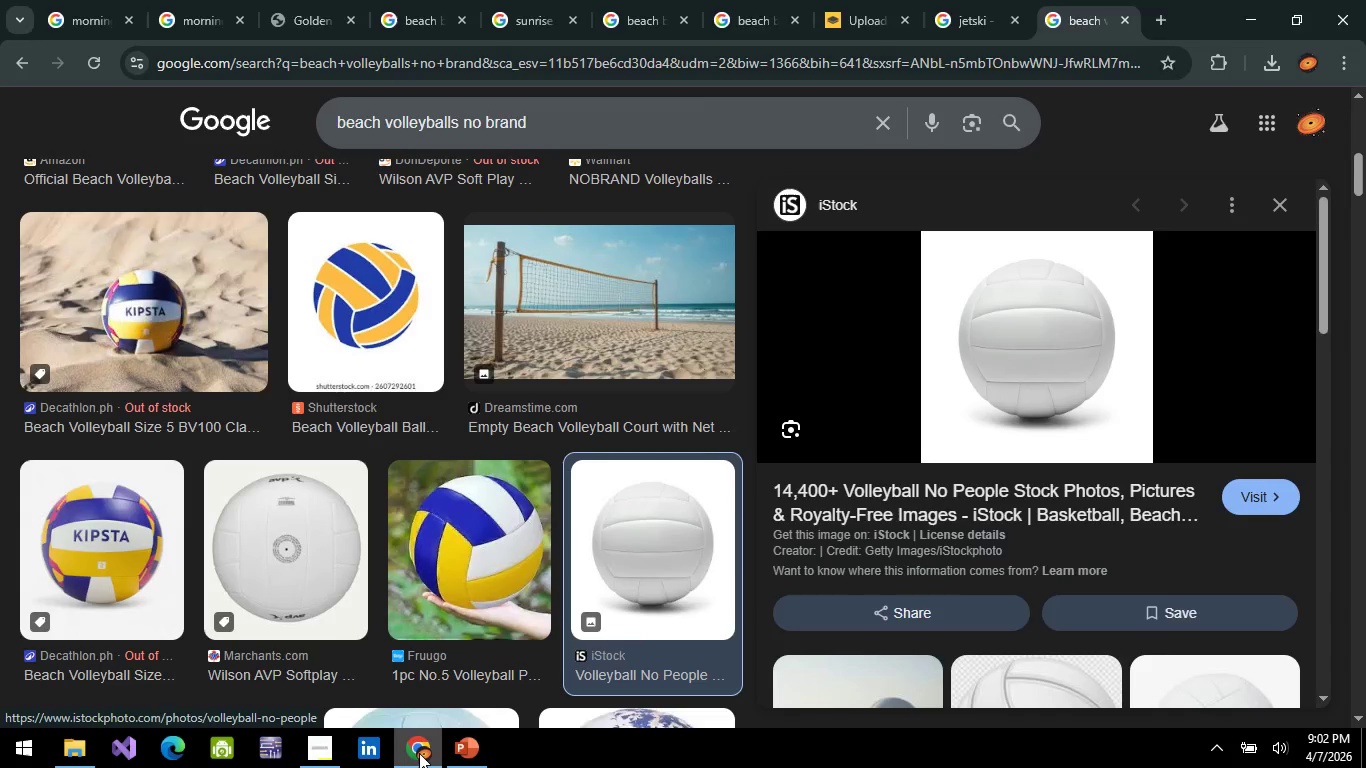 
left_click([419, 753])
 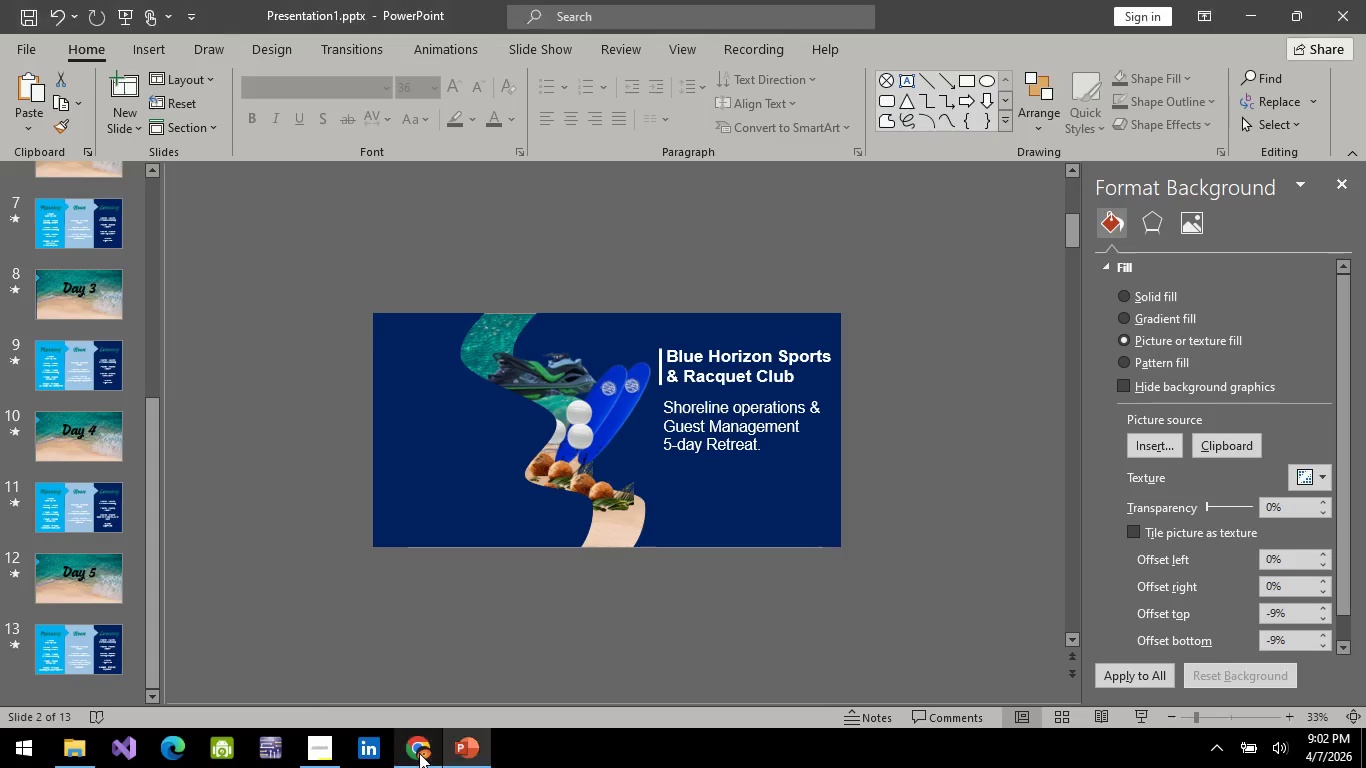 
mouse_move([89, 375])
 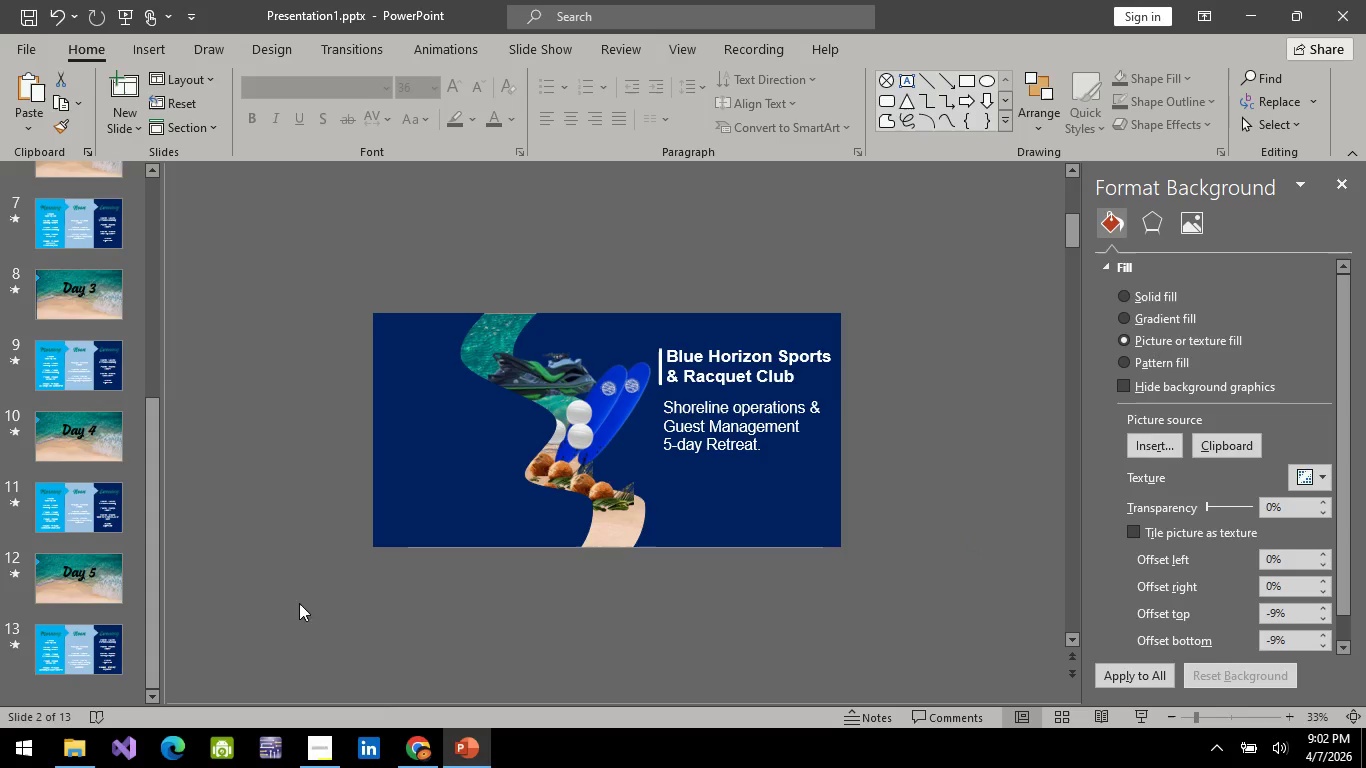 
scroll: coordinate [117, 478], scroll_direction: up, amount: 14.0
 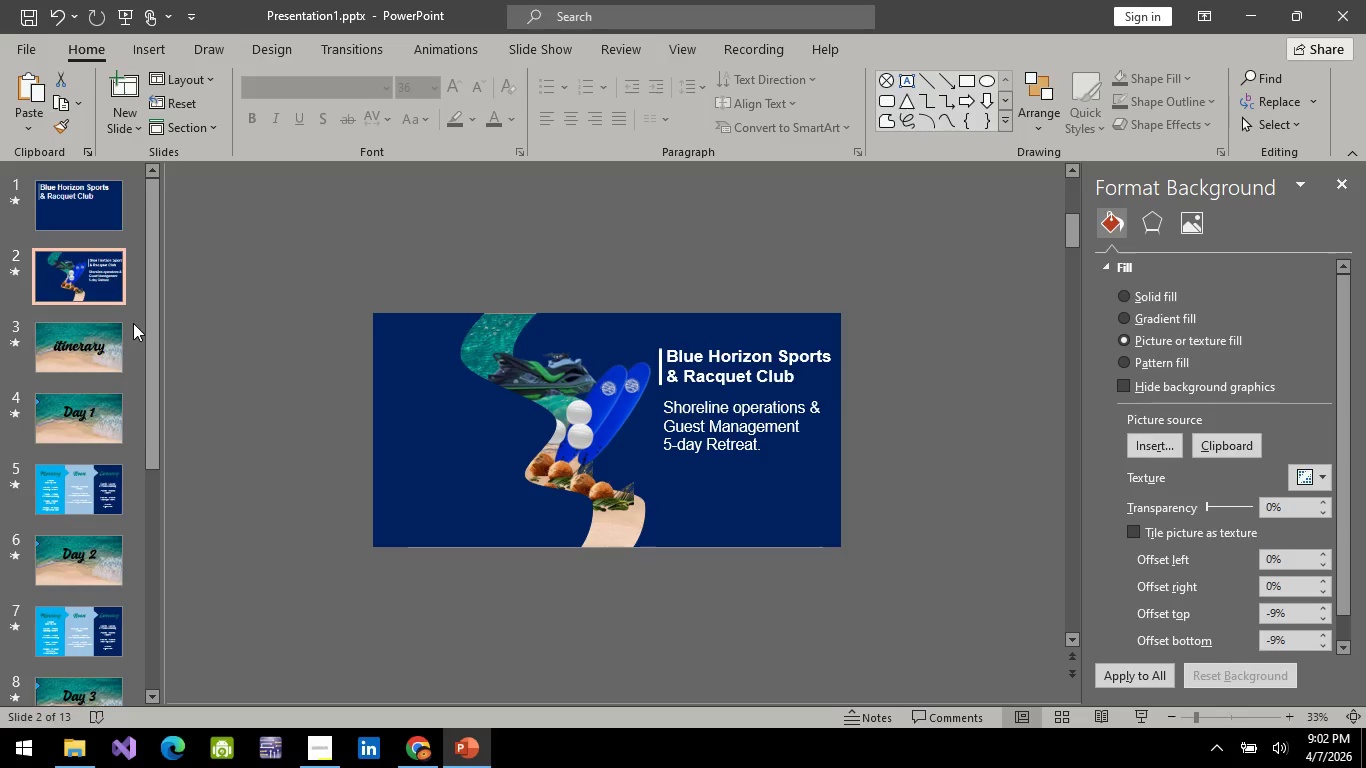 
wait(8.56)
 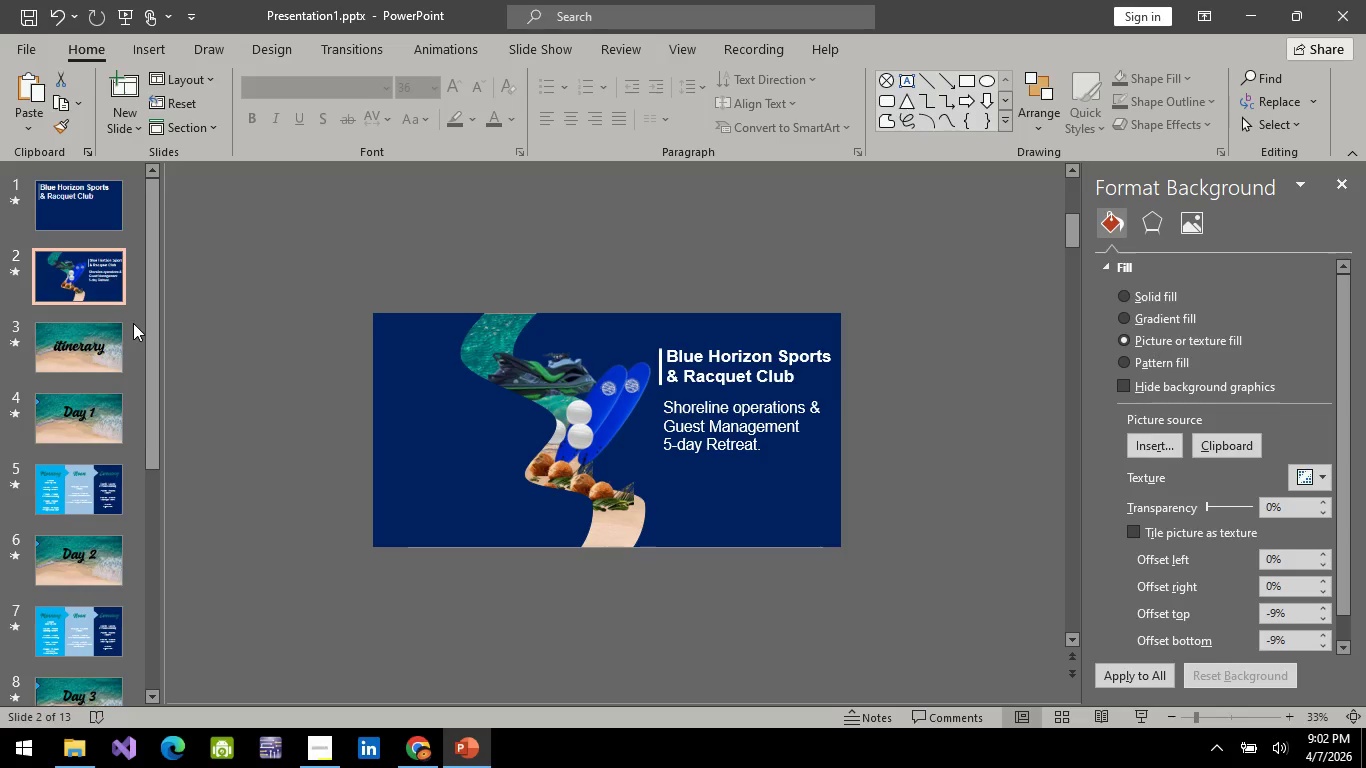 
left_click([773, 429])
 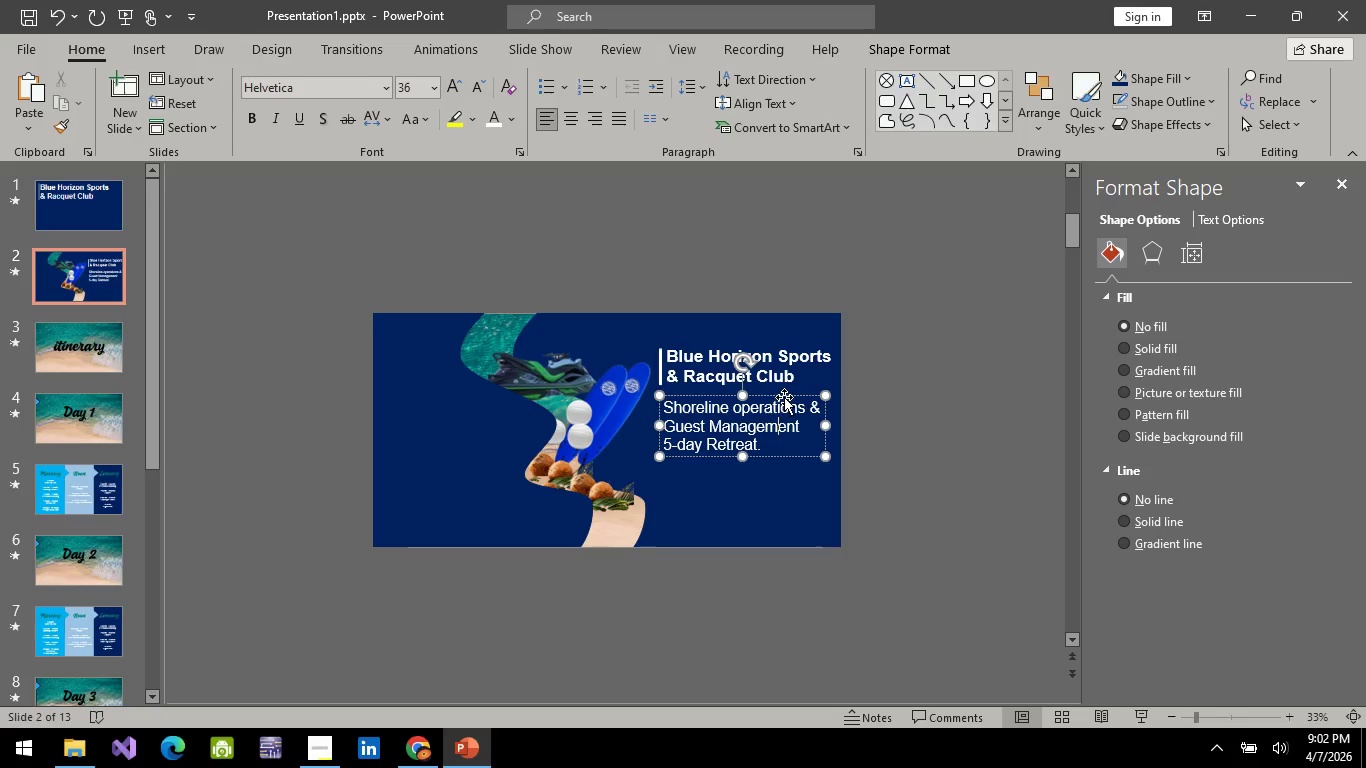 
left_click([784, 397])
 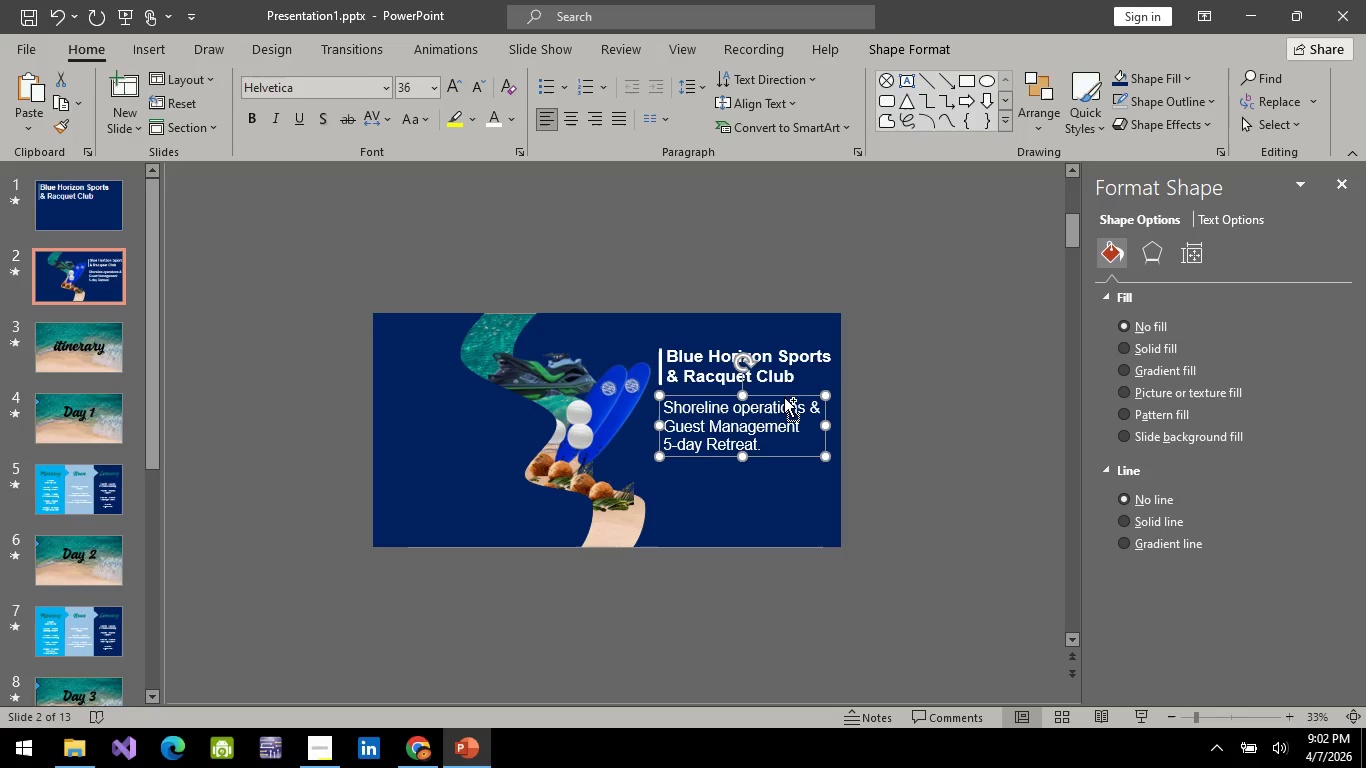 
key(Control+C)
 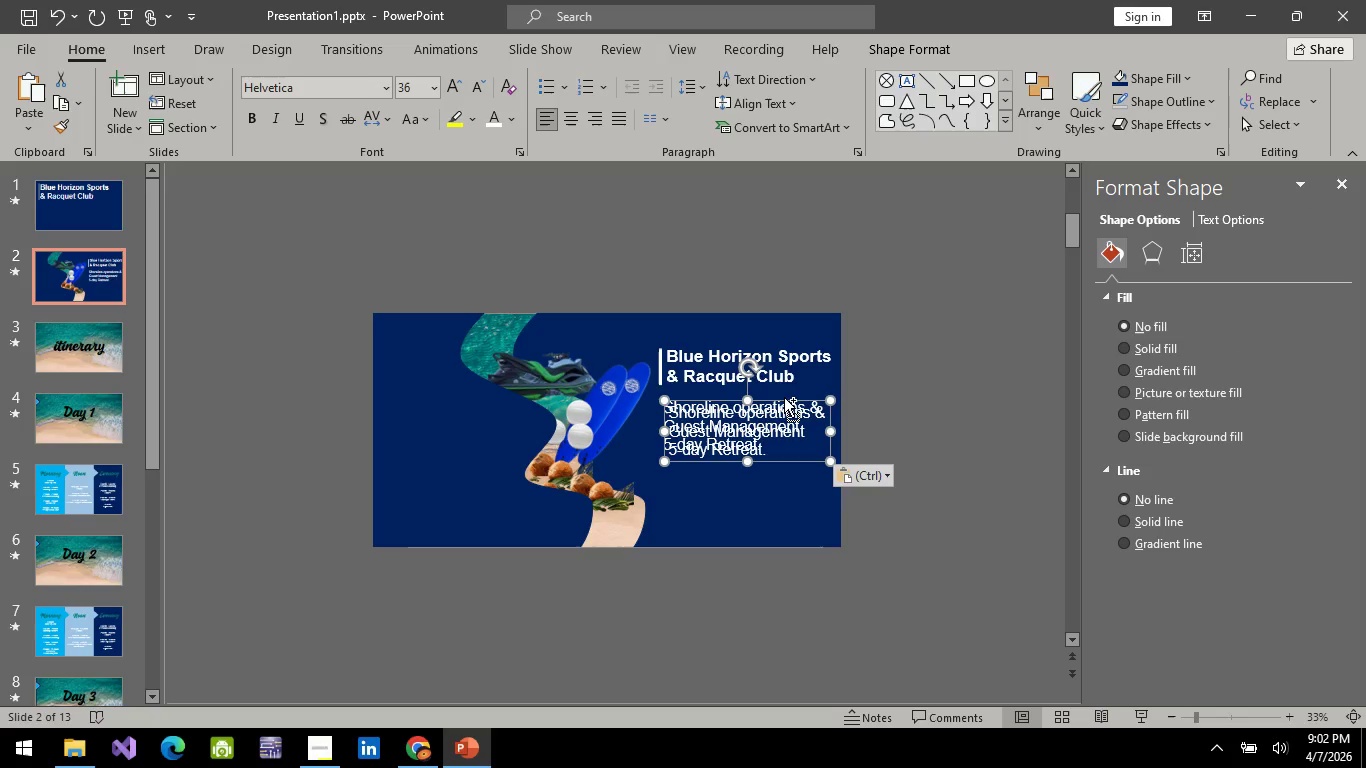 
key(Control+V)
 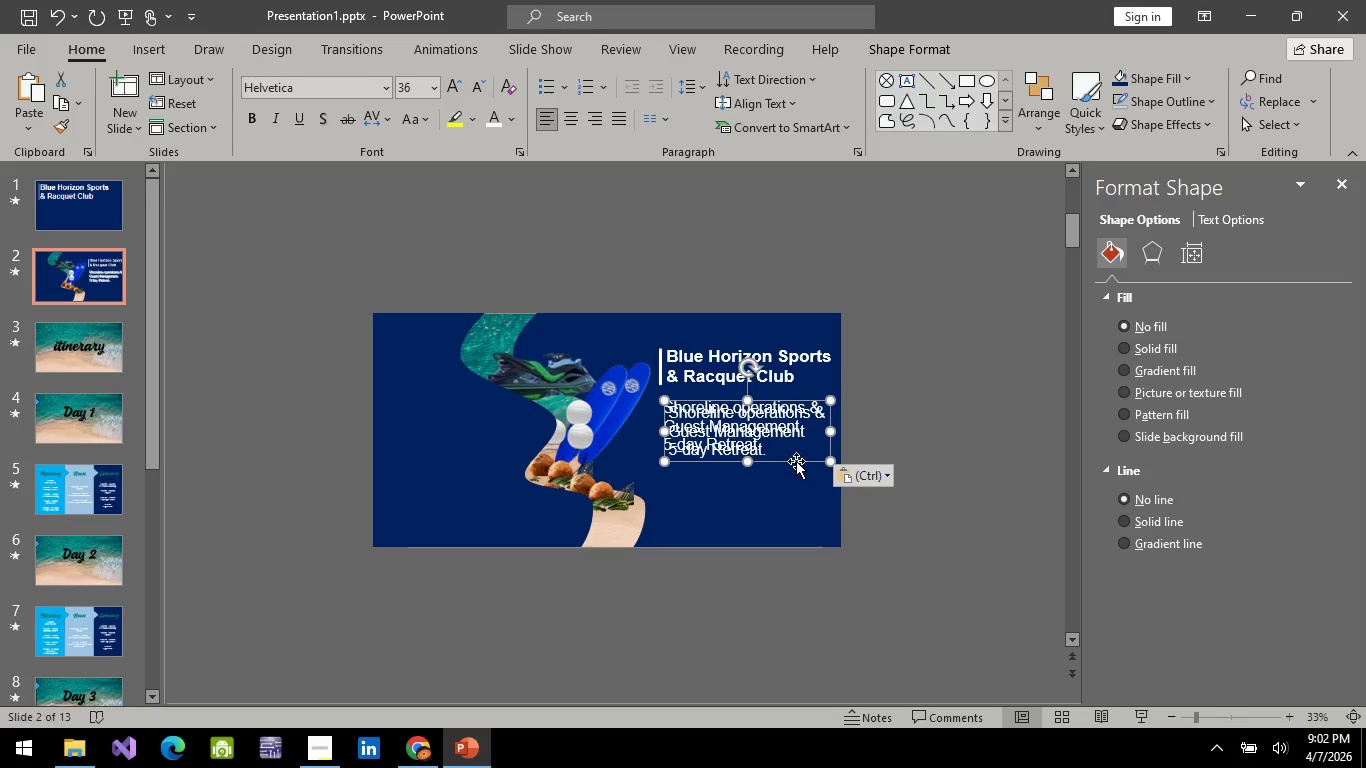 
left_click_drag(start_coordinate=[796, 461], to_coordinate=[677, 251])
 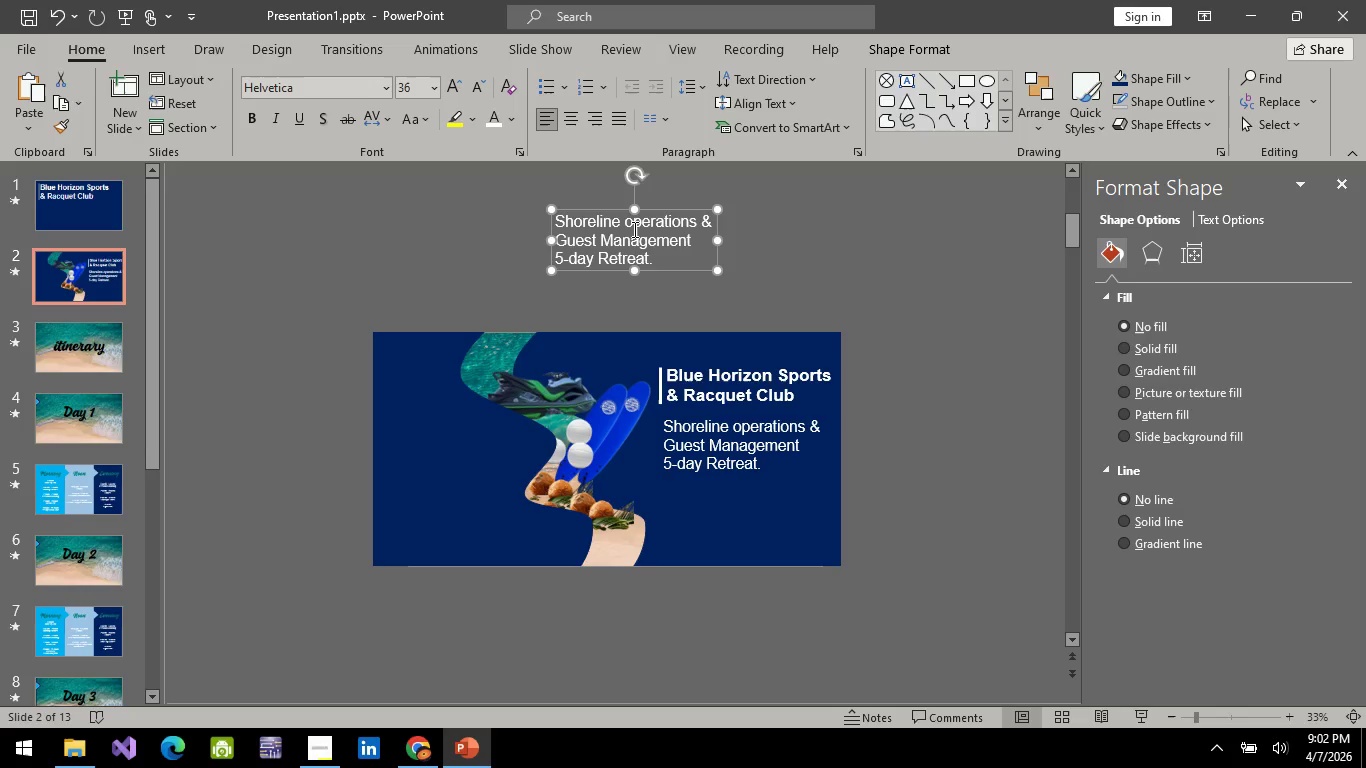 
left_click([633, 229])
 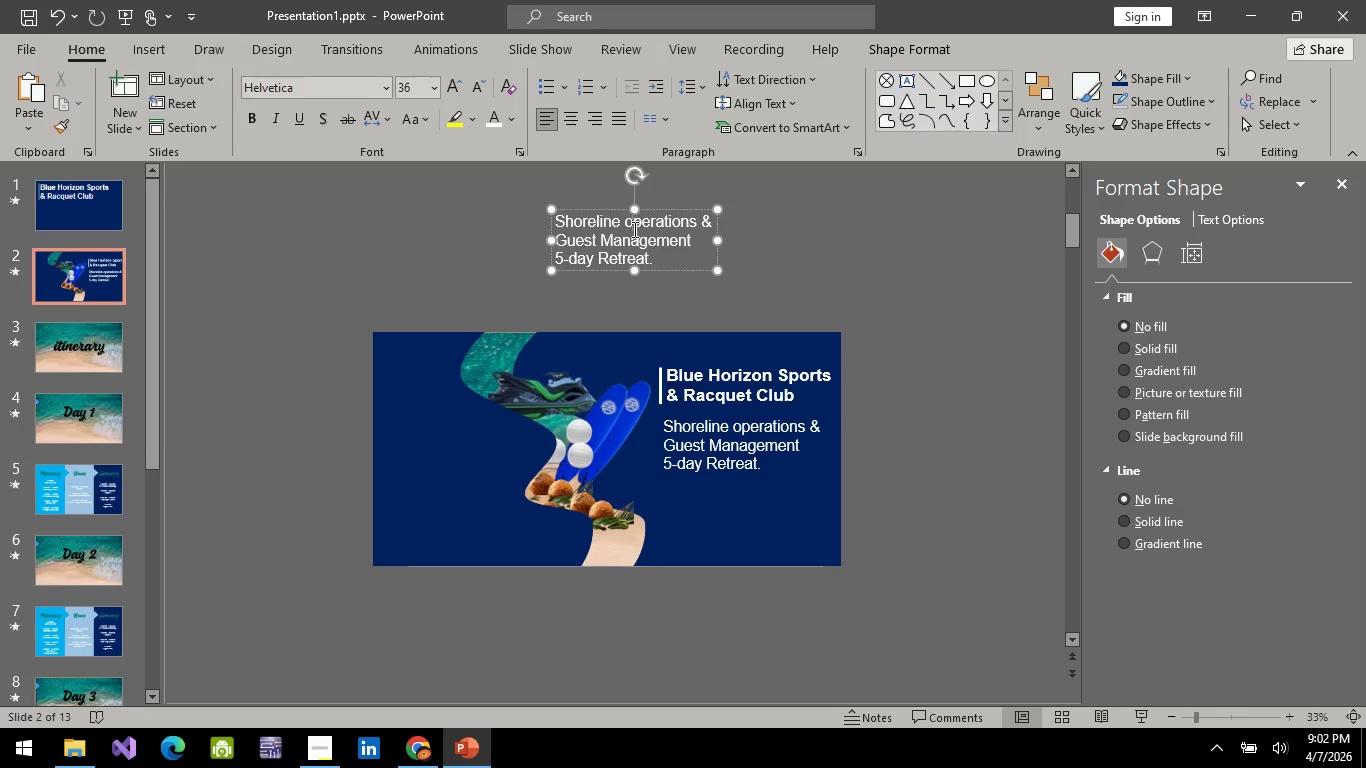 
key(Control+A)
 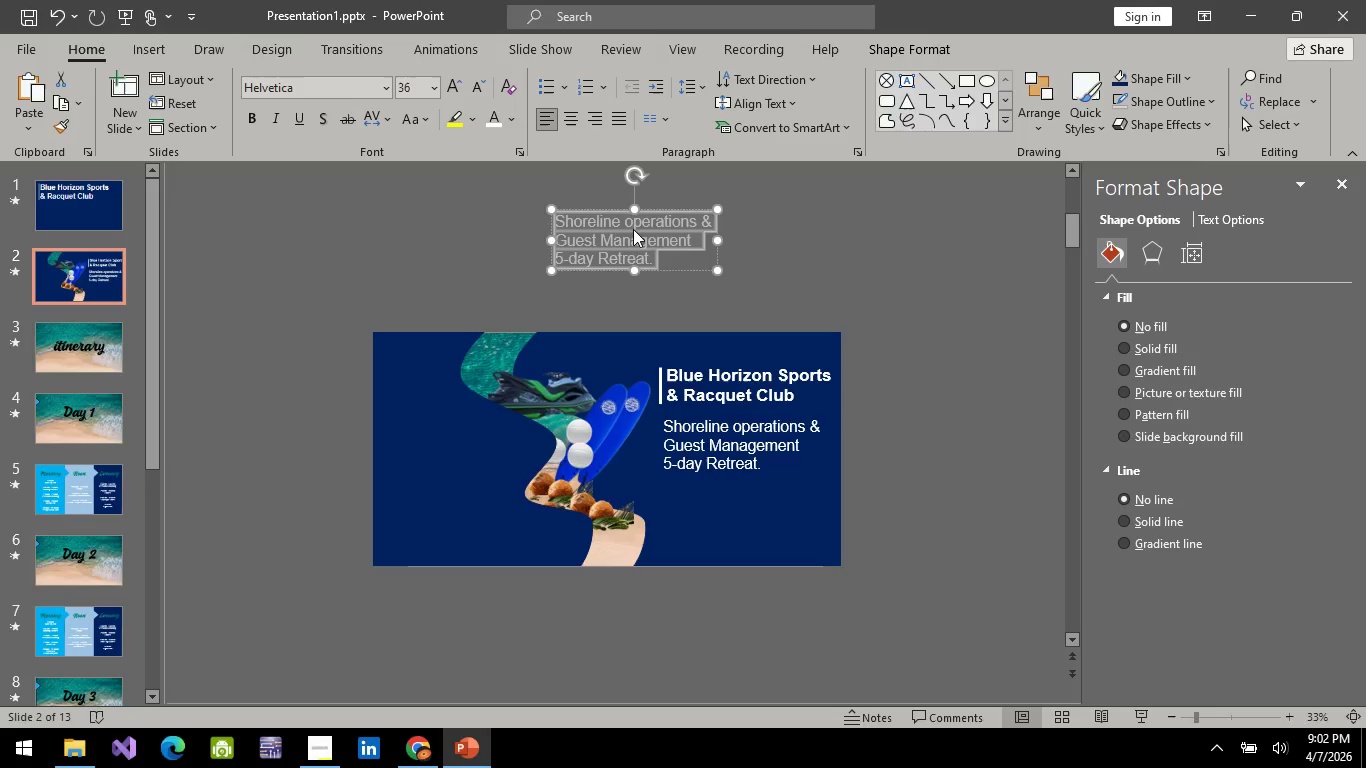 
key(Alt+AltLeft)
 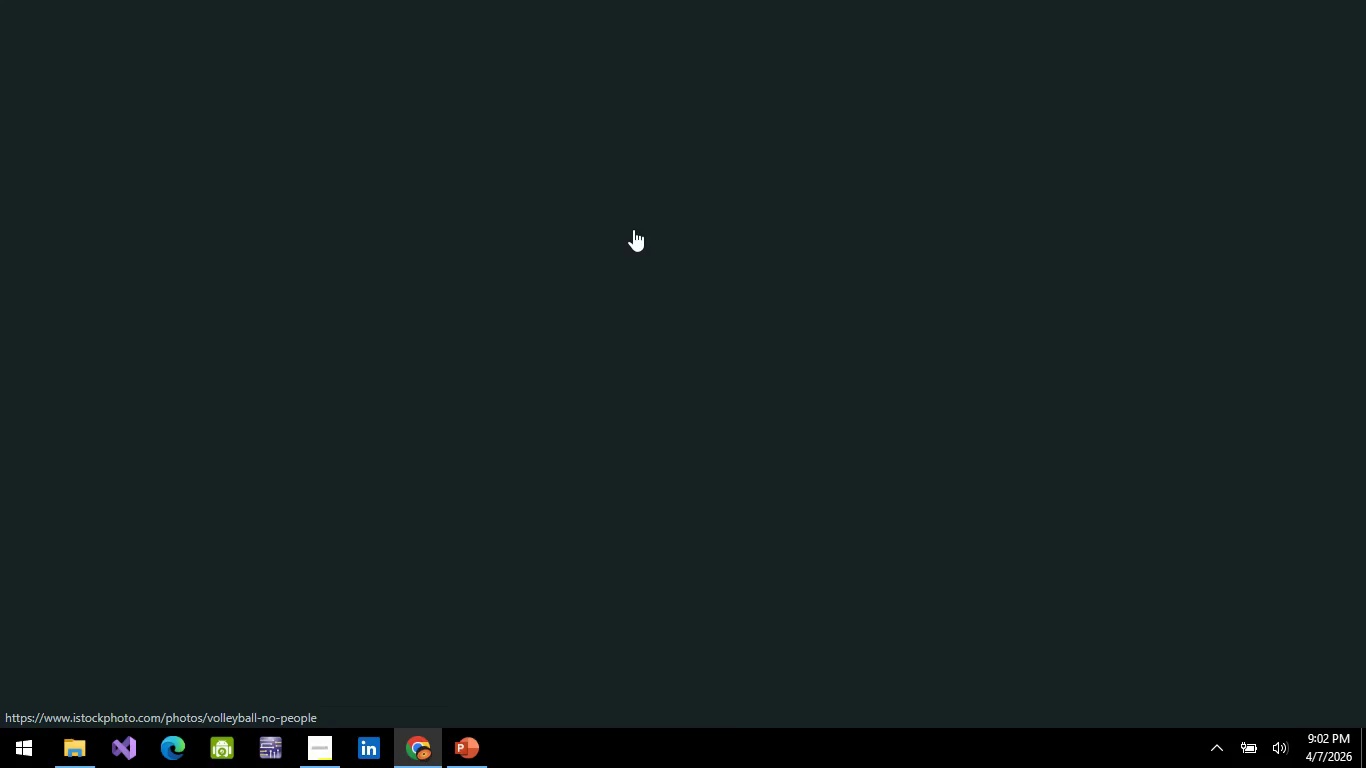 
key(Alt+Tab)
 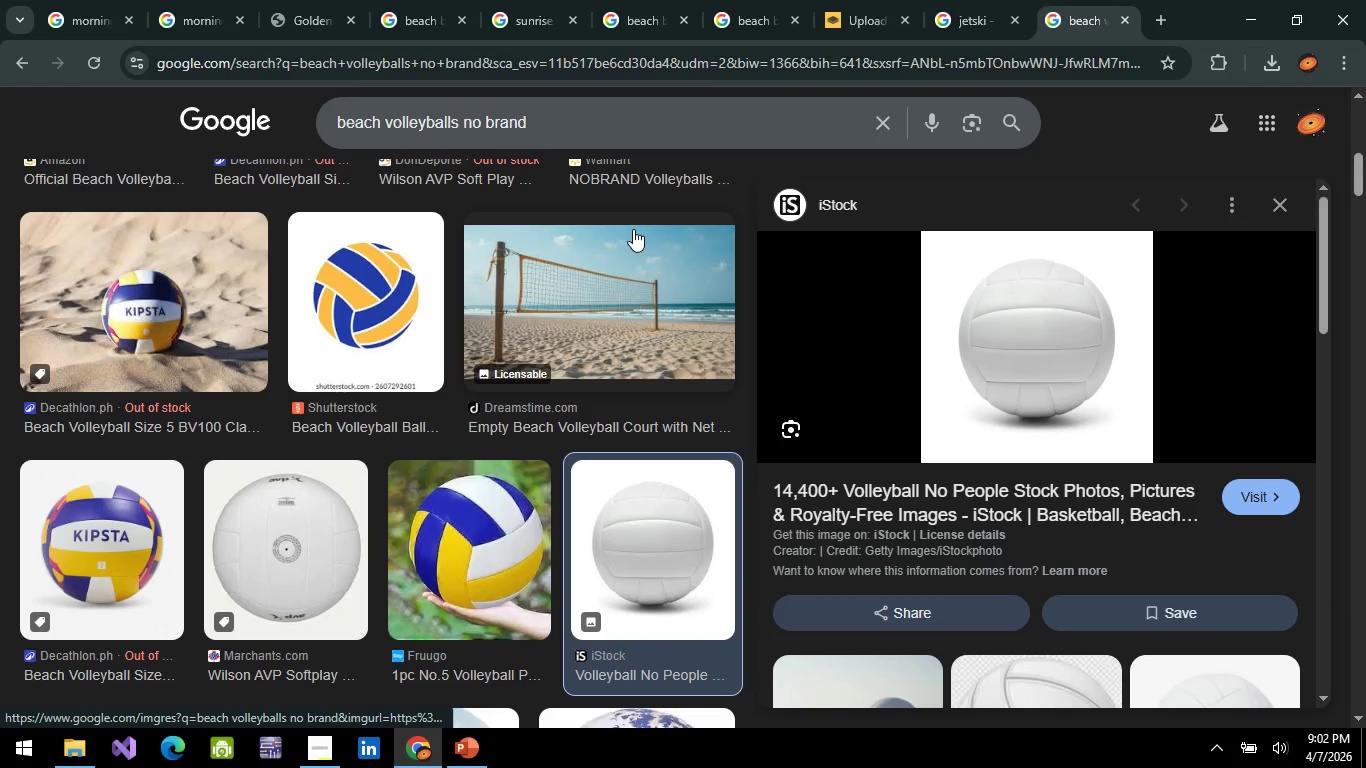 
key(Alt+AltLeft)
 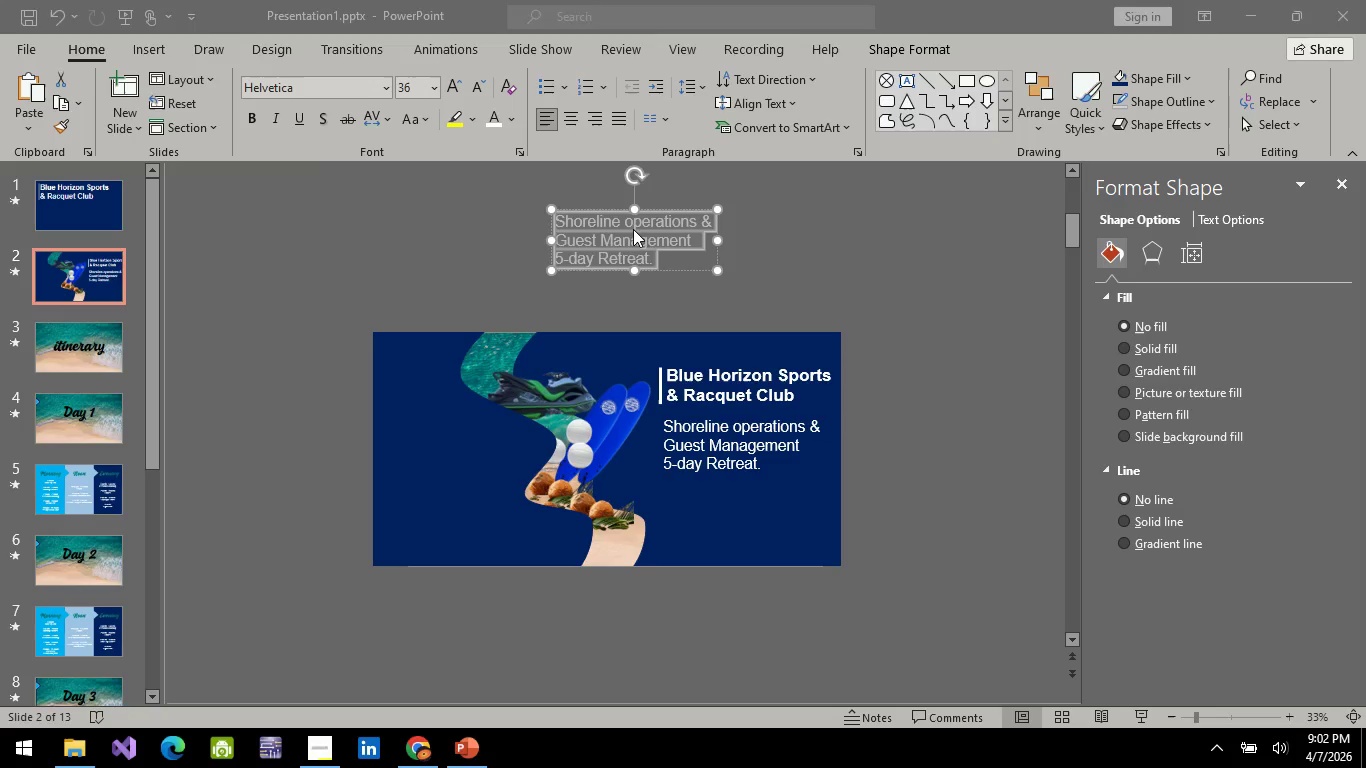 
key(Alt+Tab)
 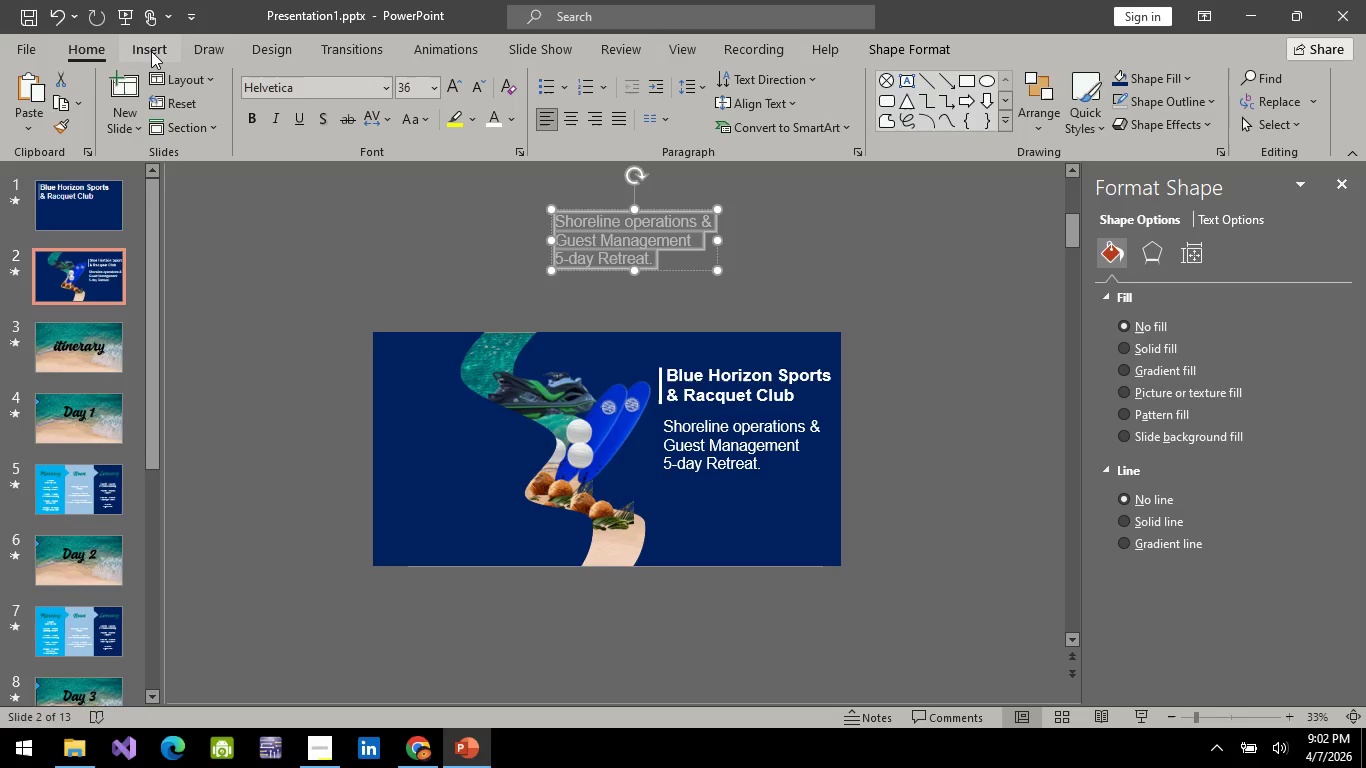 
wait(5.05)
 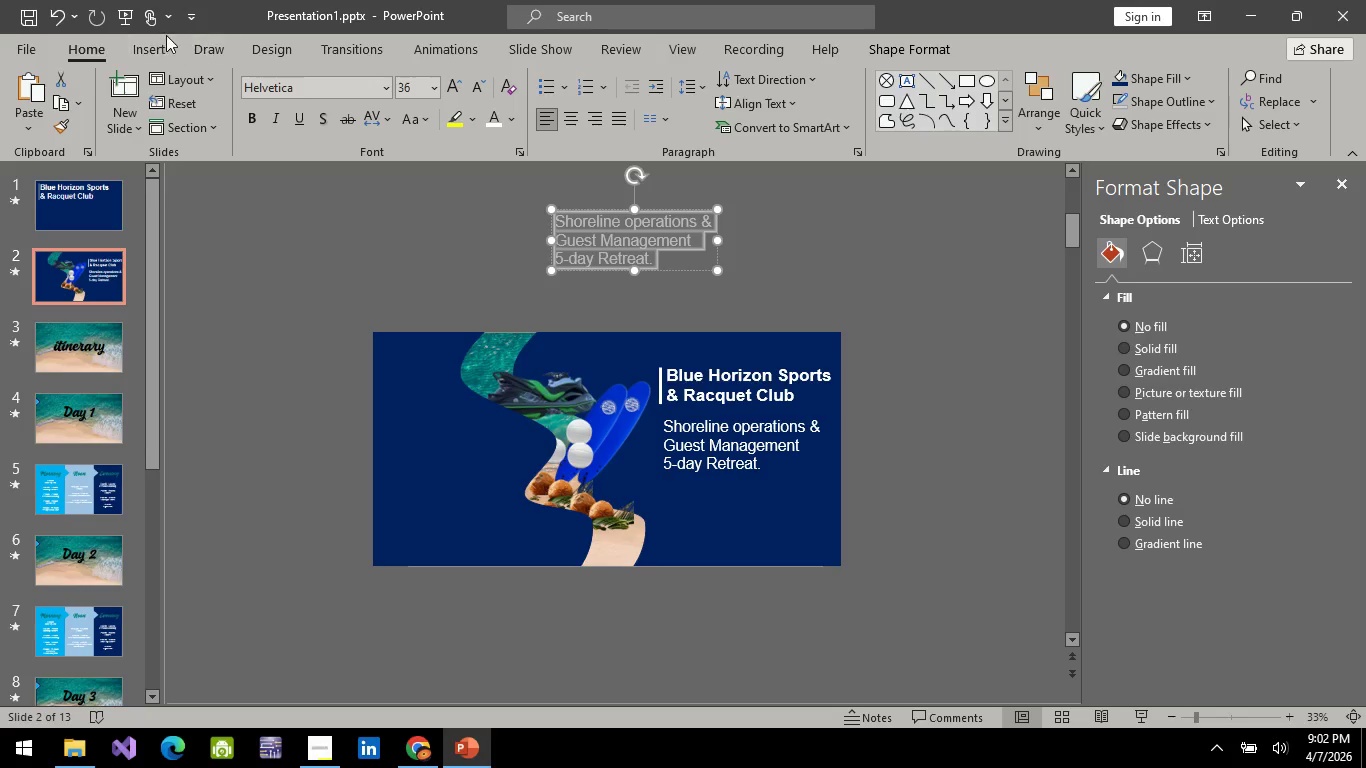 
key(Alt+AltLeft)
 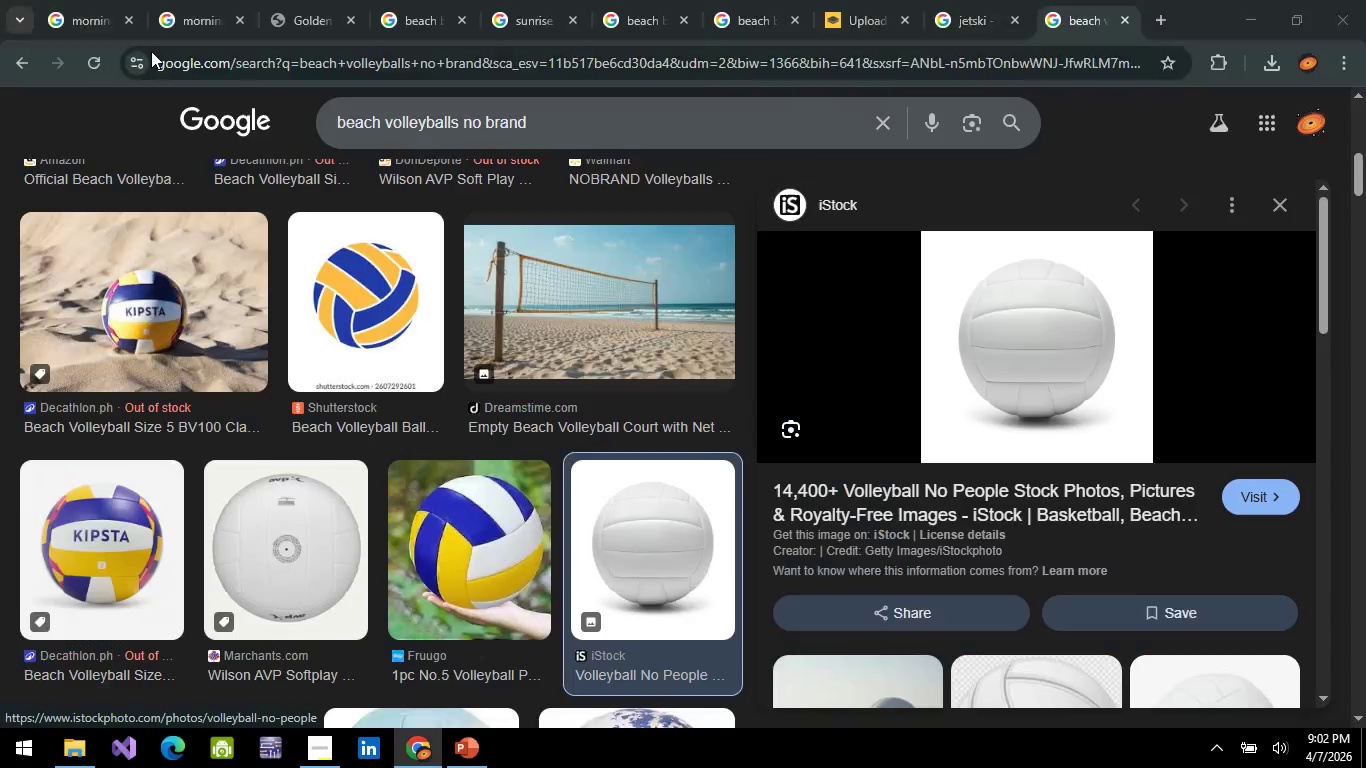 
key(Alt+Tab)
 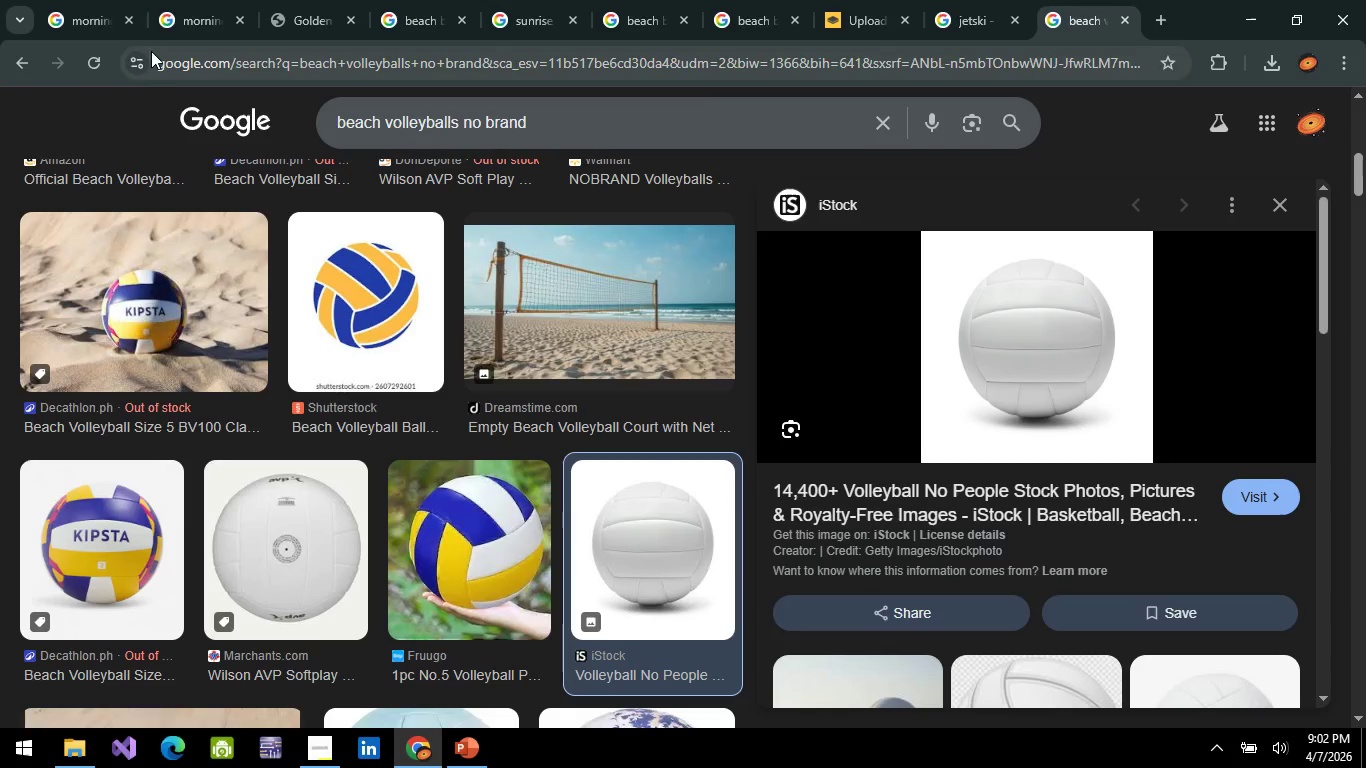 
key(Alt+AltLeft)
 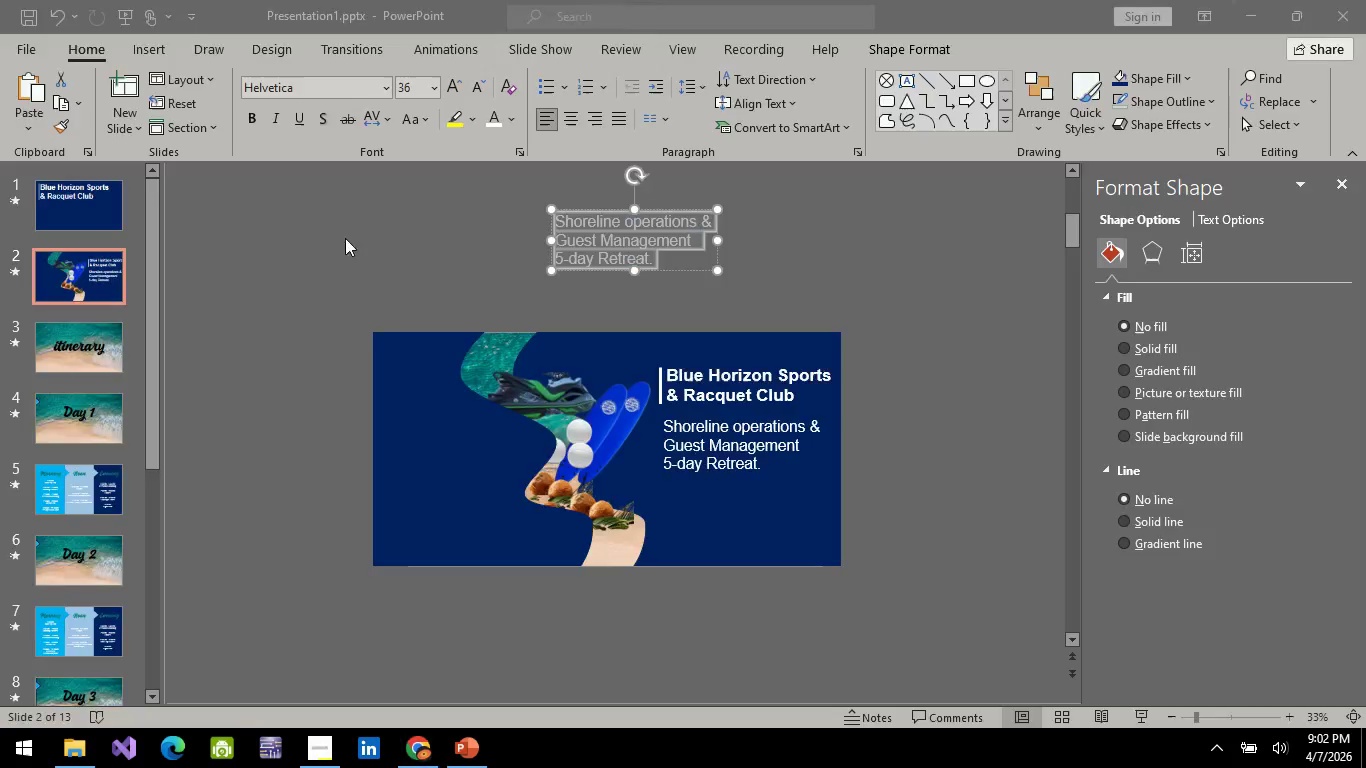 
key(Alt+Tab)